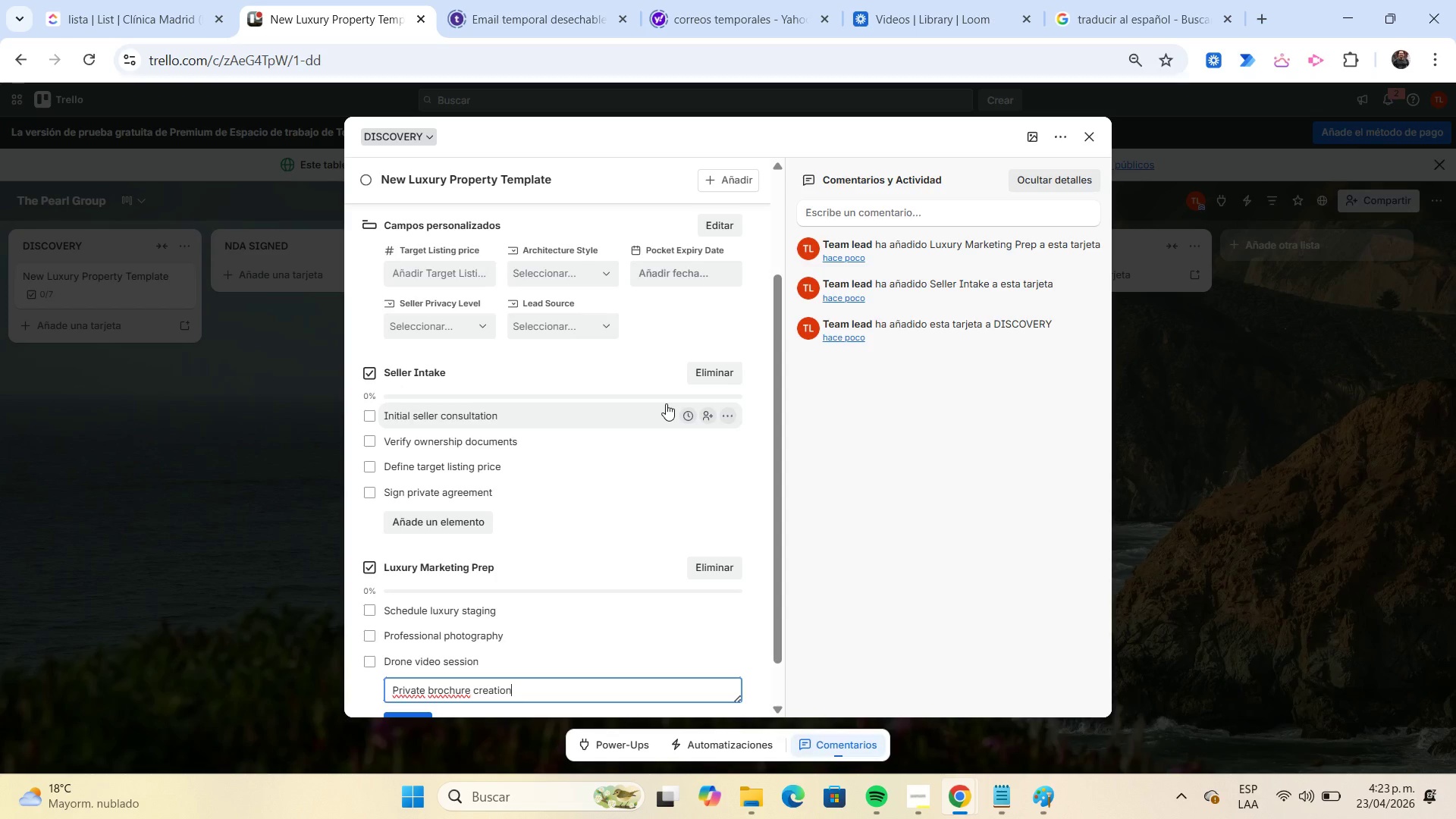 
key(Enter)
 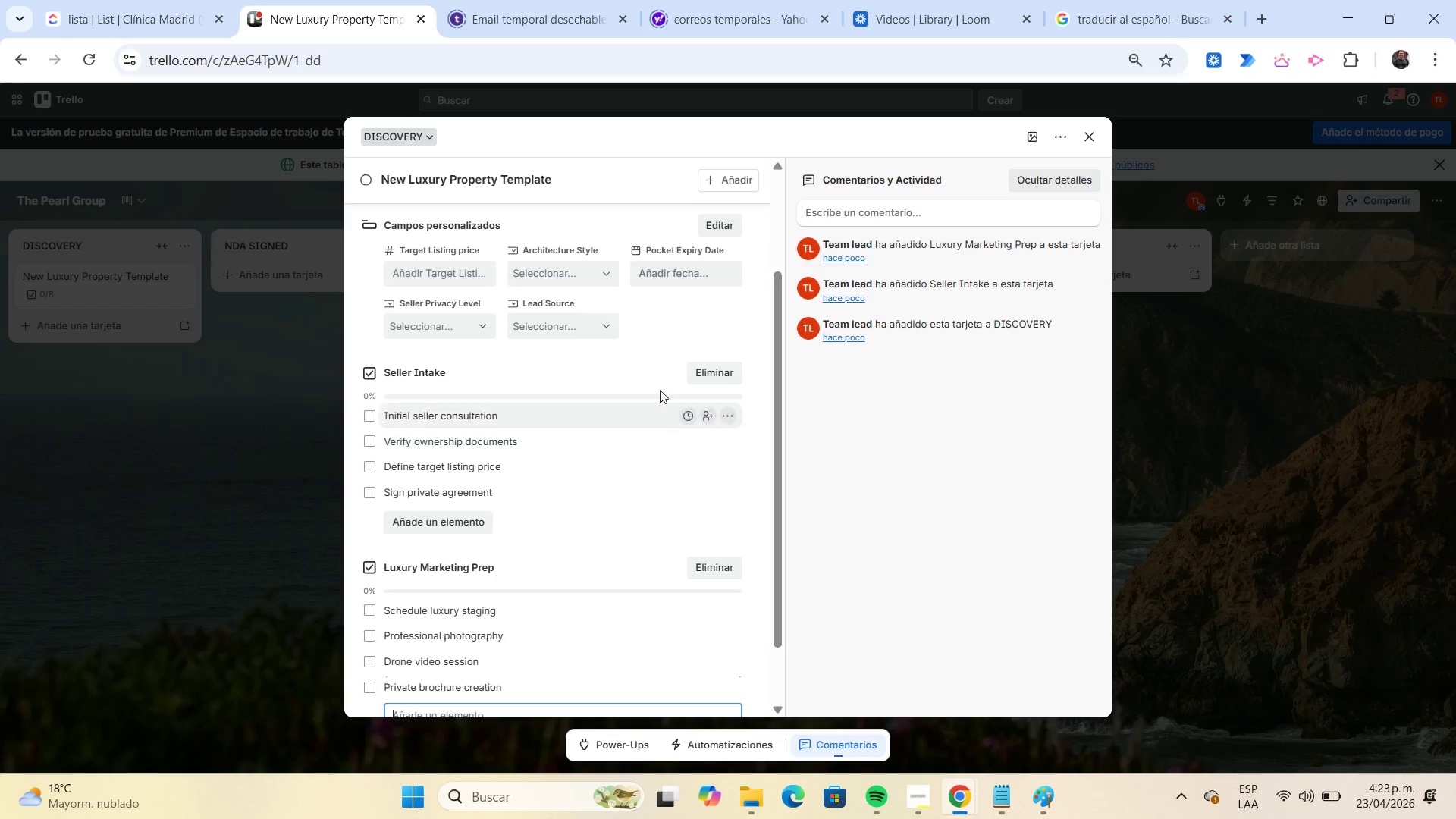 
scroll: coordinate [631, 358], scroll_direction: down, amount: 2.0
 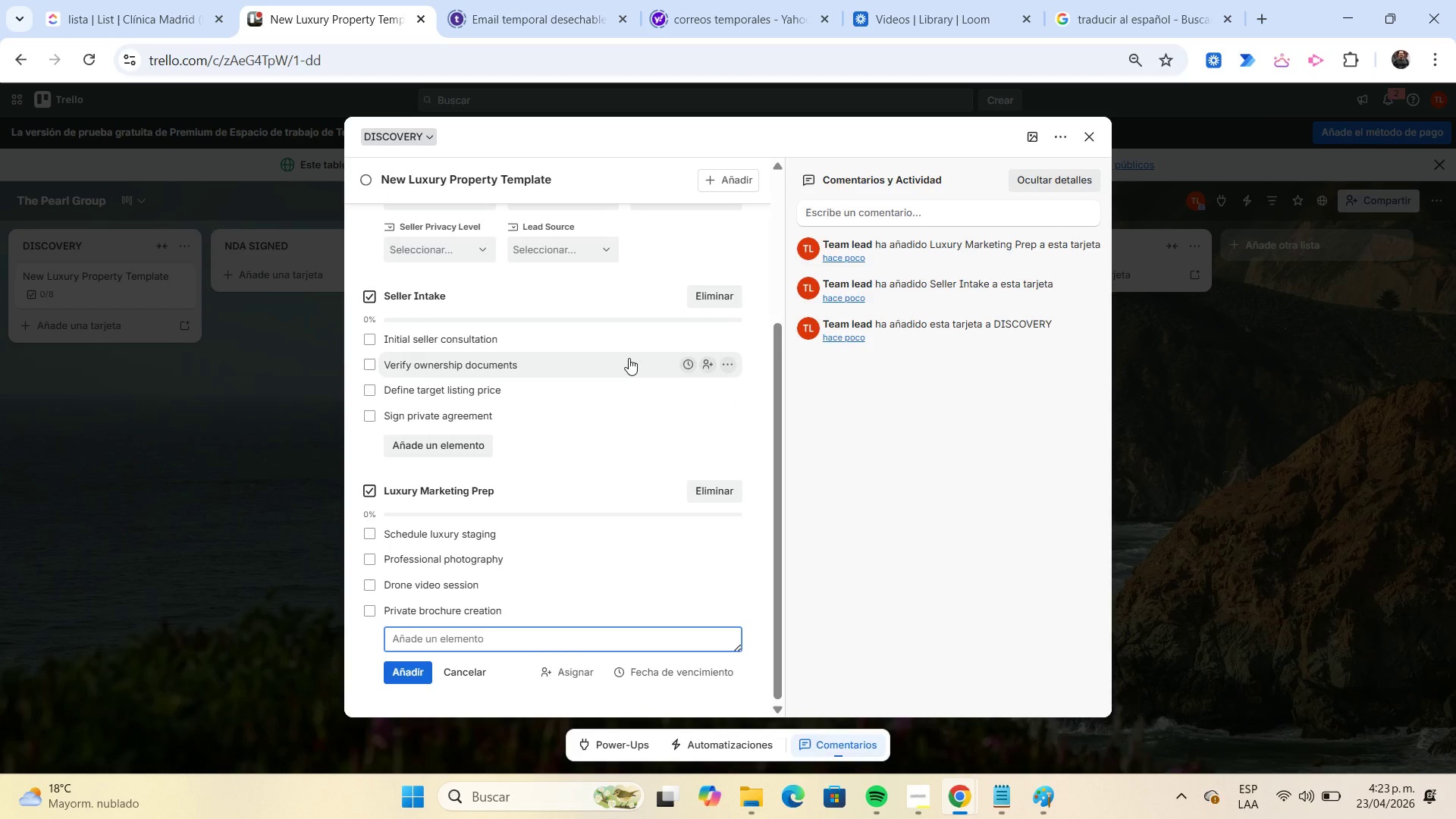 
scroll: coordinate [629, 358], scroll_direction: up, amount: 3.0
 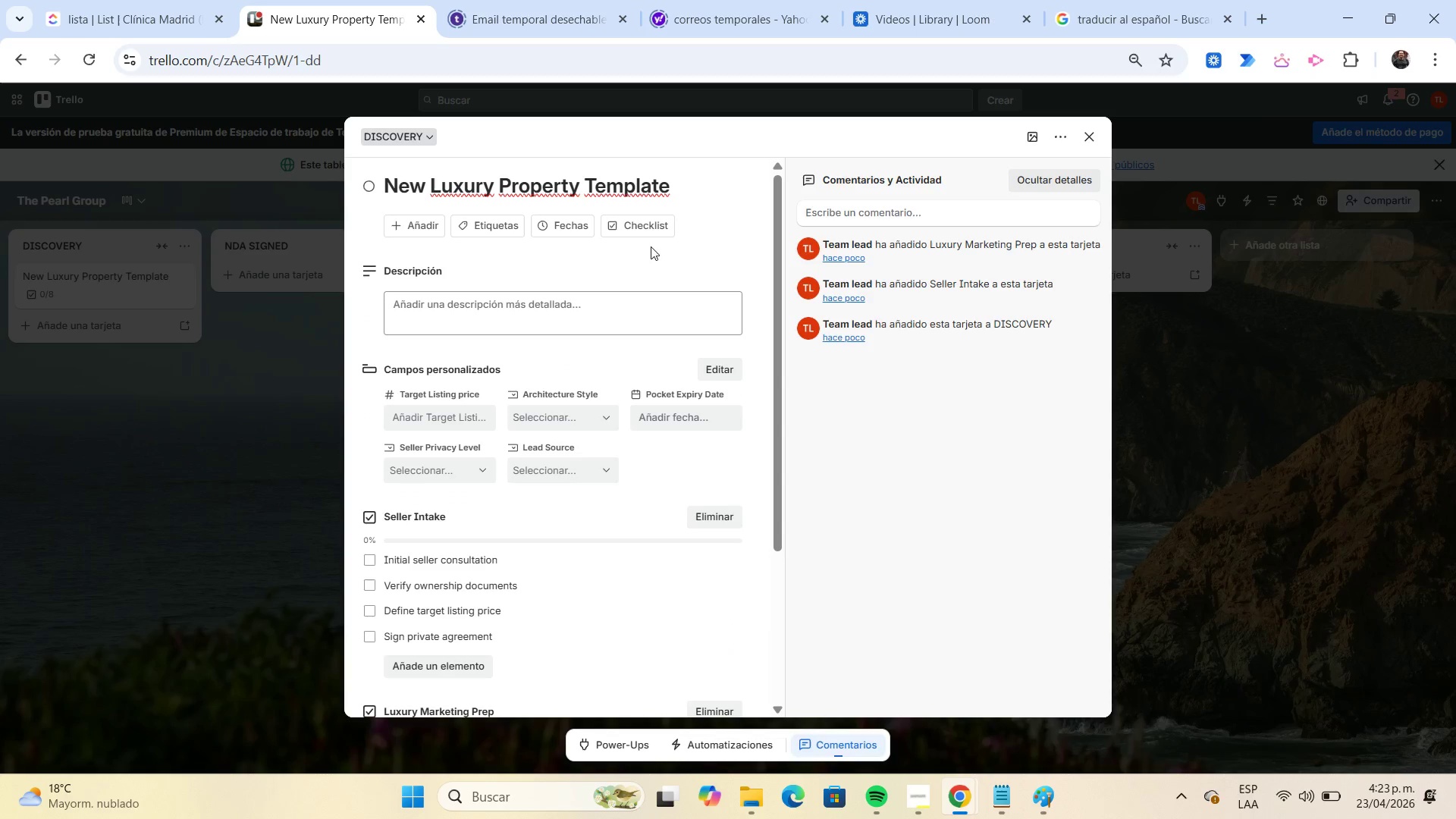 
left_click([651, 229])
 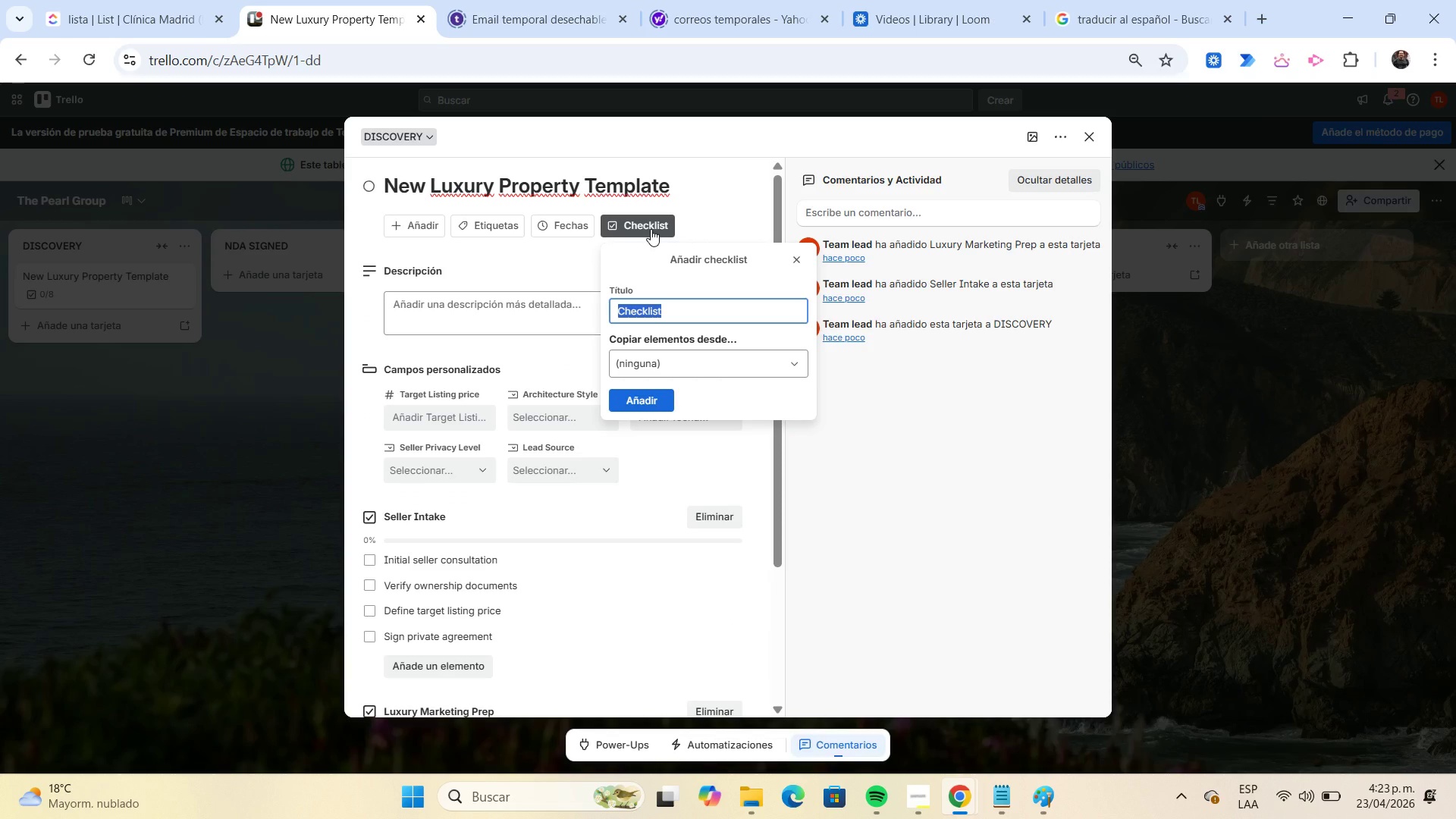 
type(Legal Compliance[Home])
 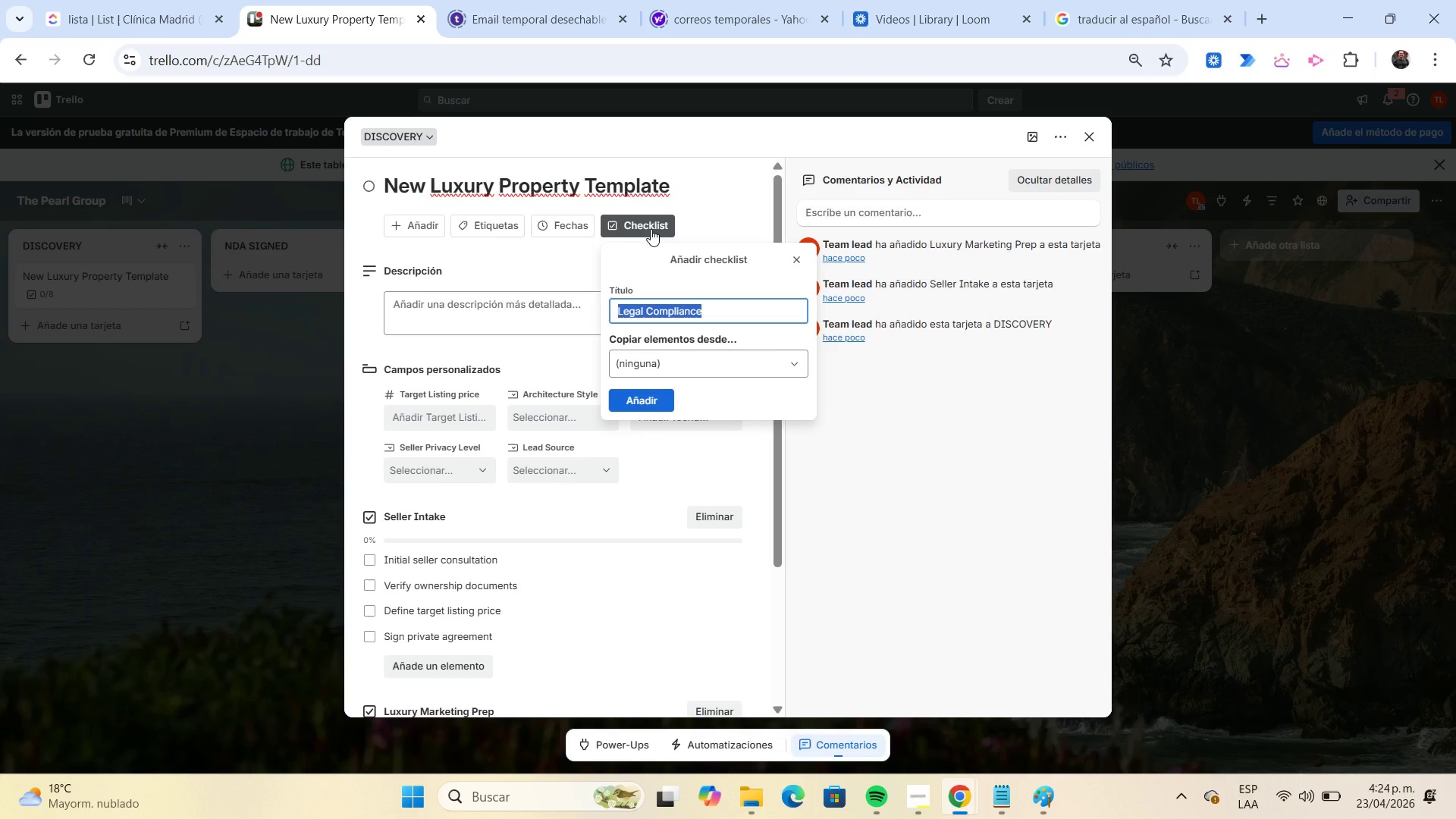 
key(Control+C)
 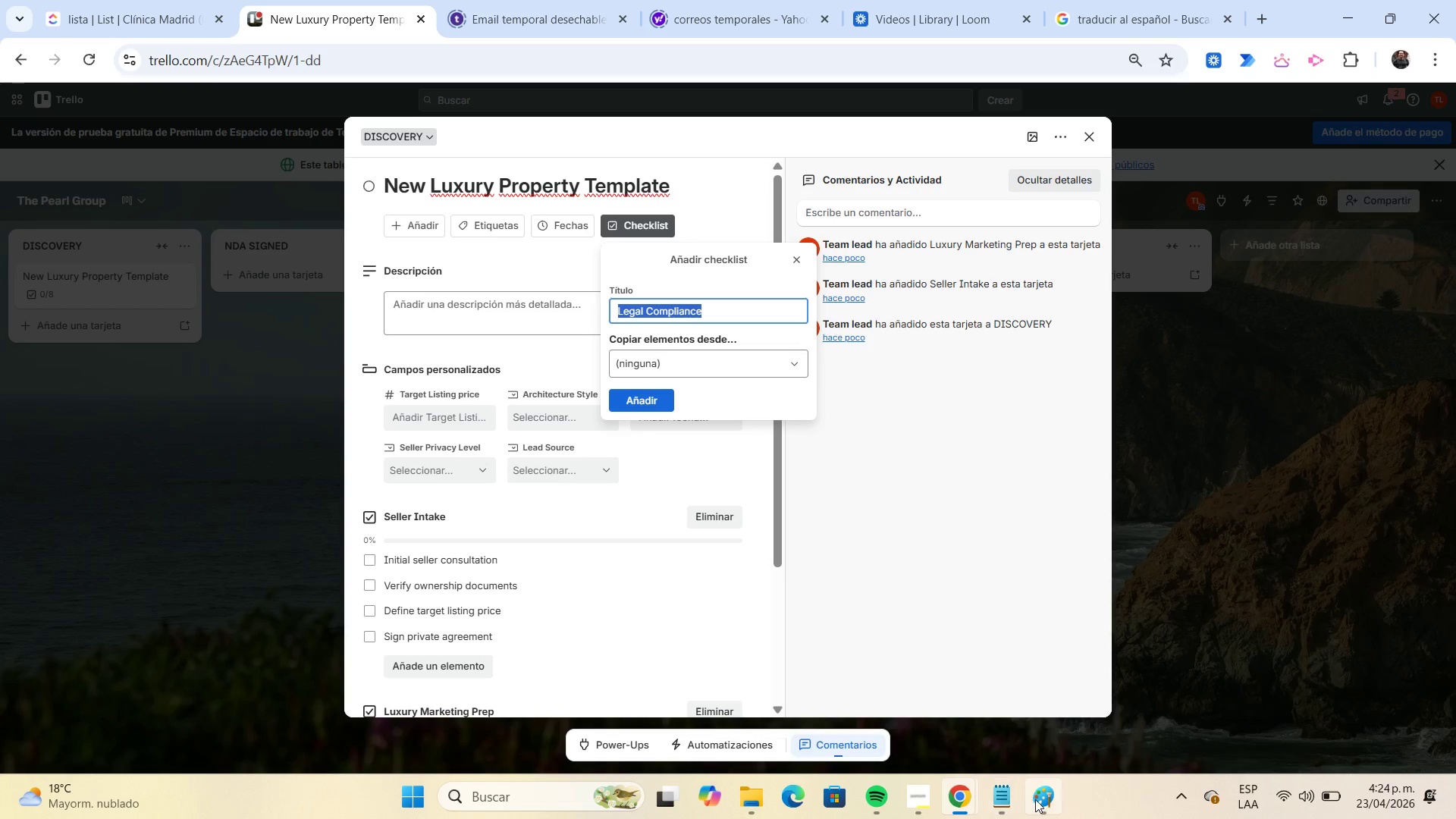 
left_click([1003, 799])
 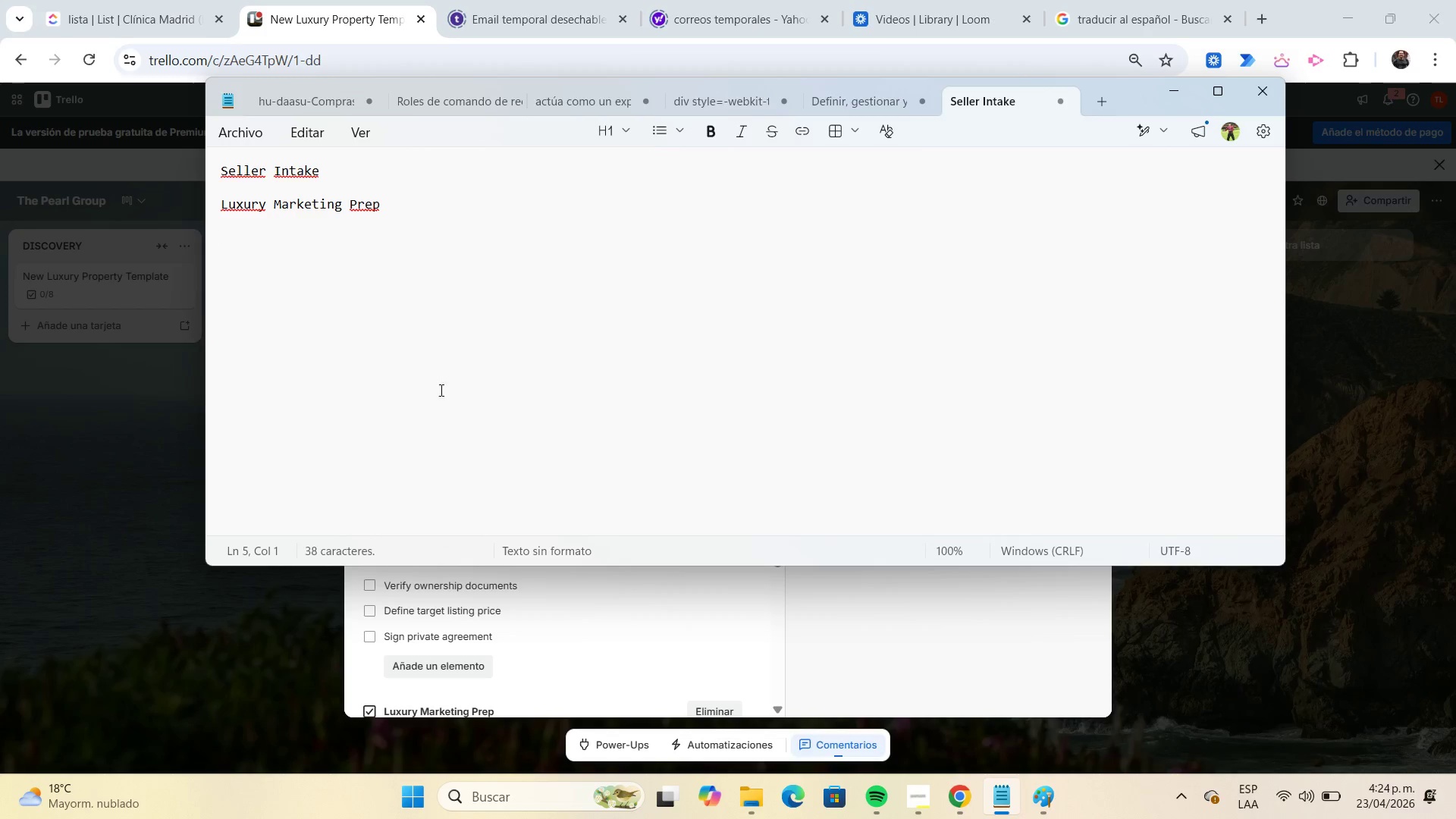 
key(Control+ControlLeft)
 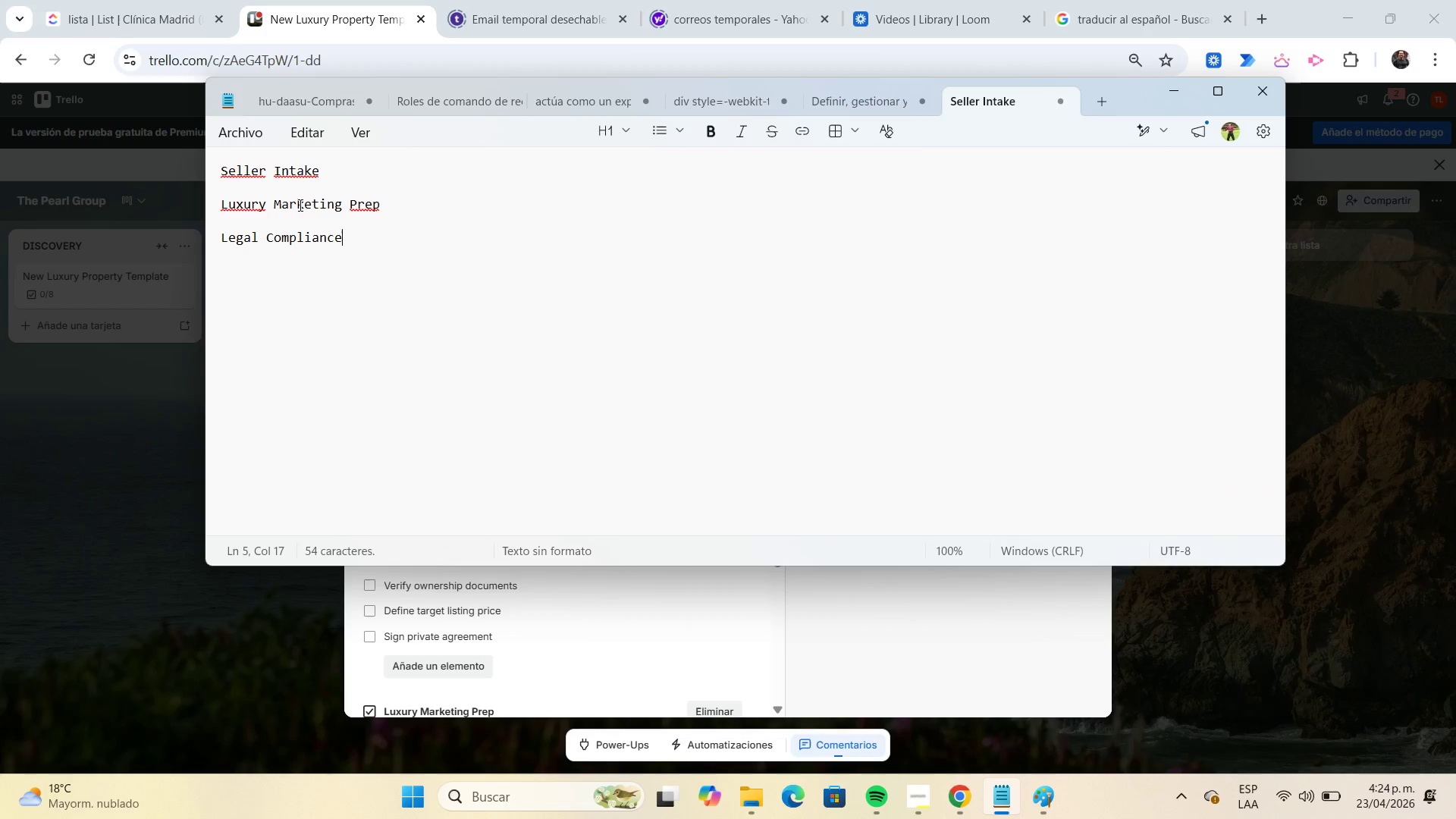 
key(Control+V)
 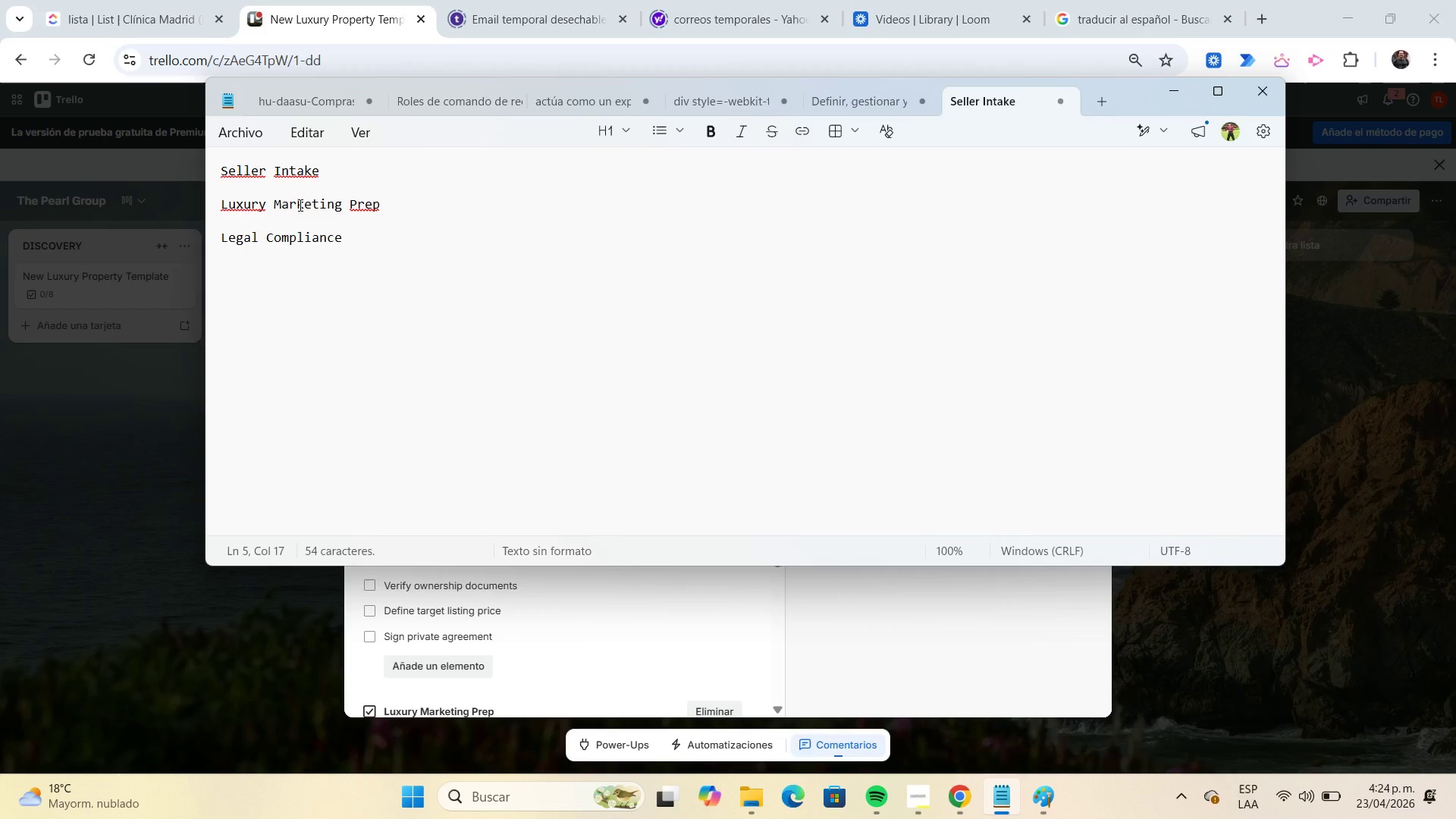 
key(Enter)
 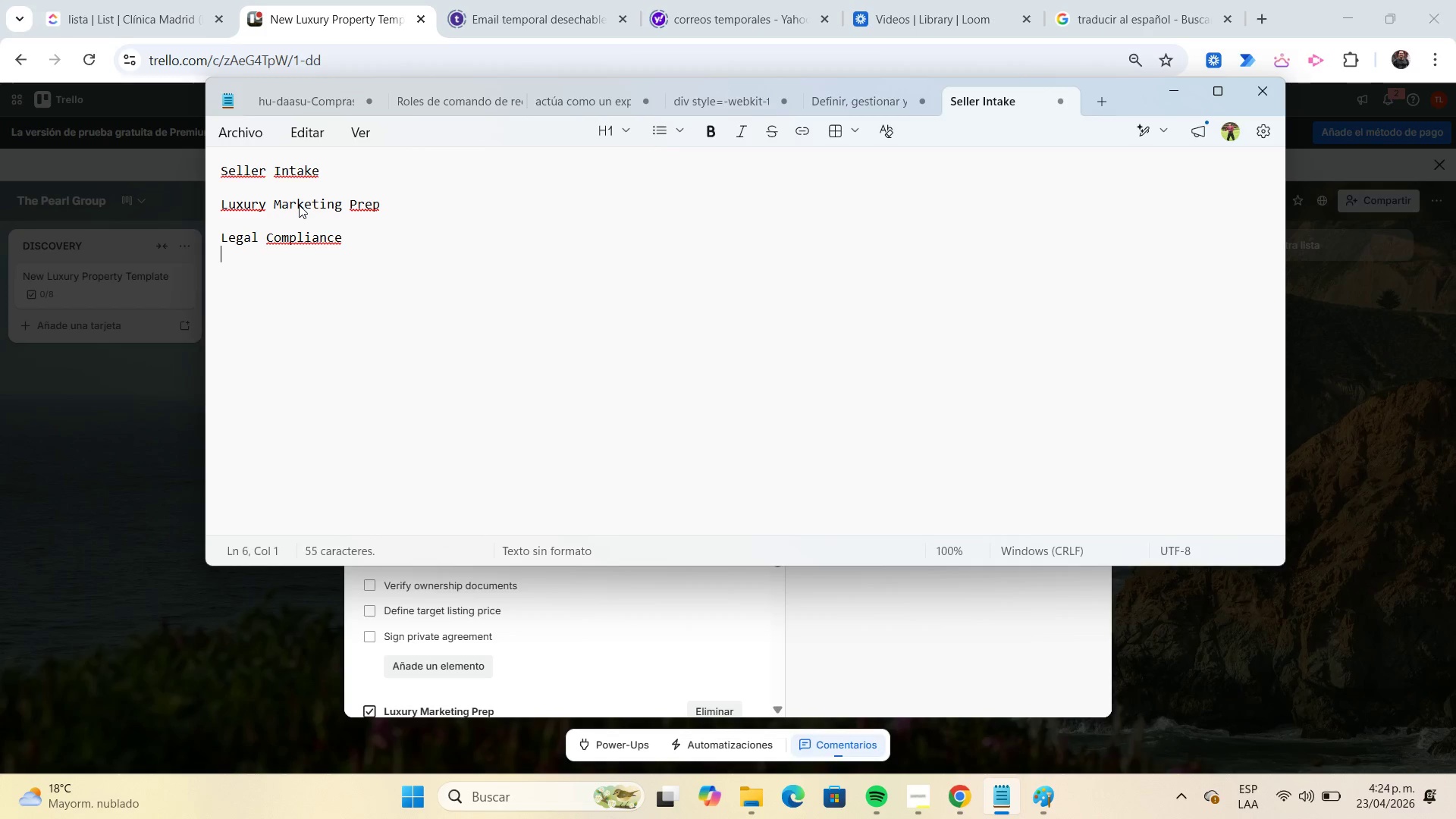 
key(Enter)
 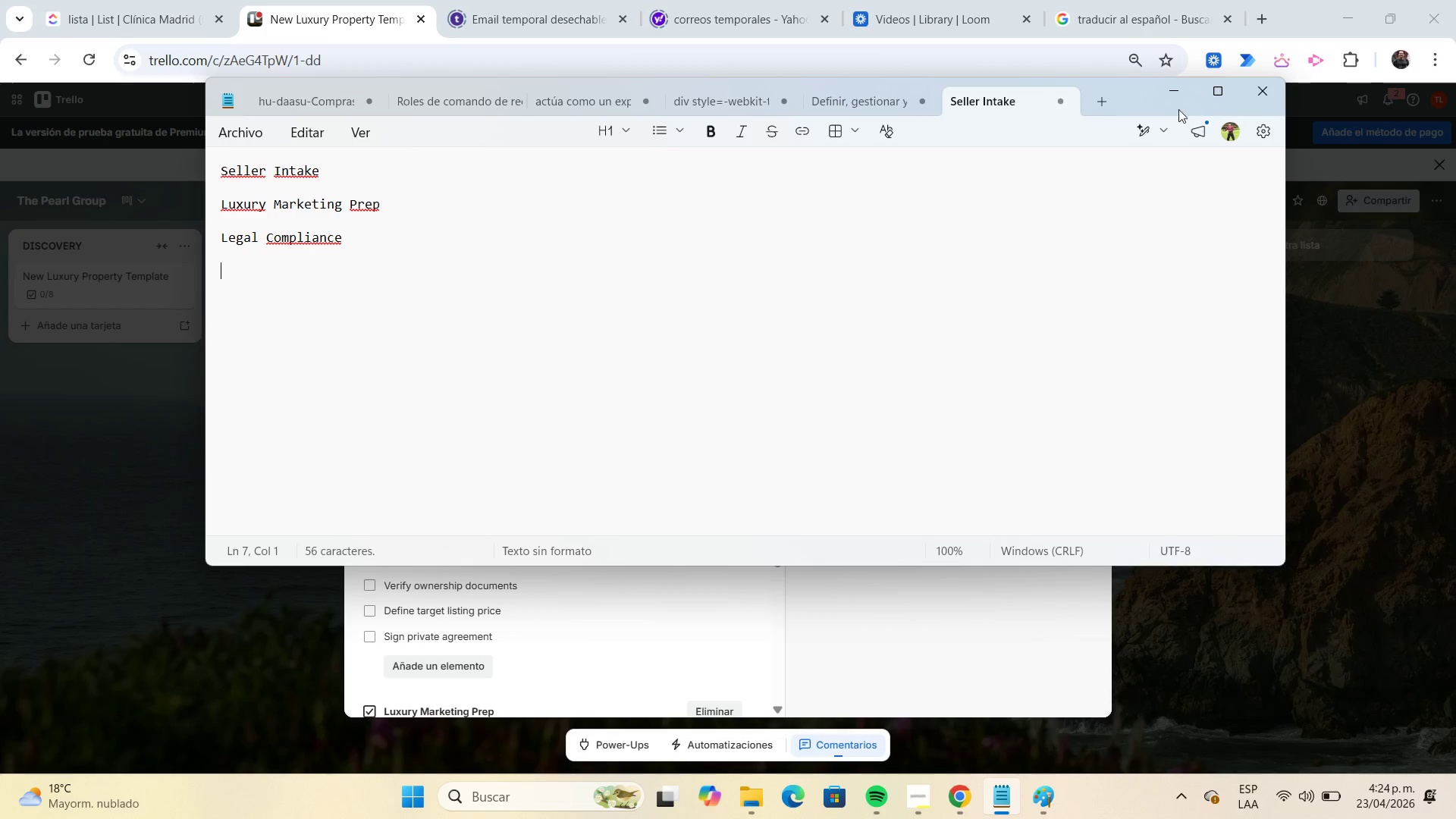 
left_click([1176, 103])
 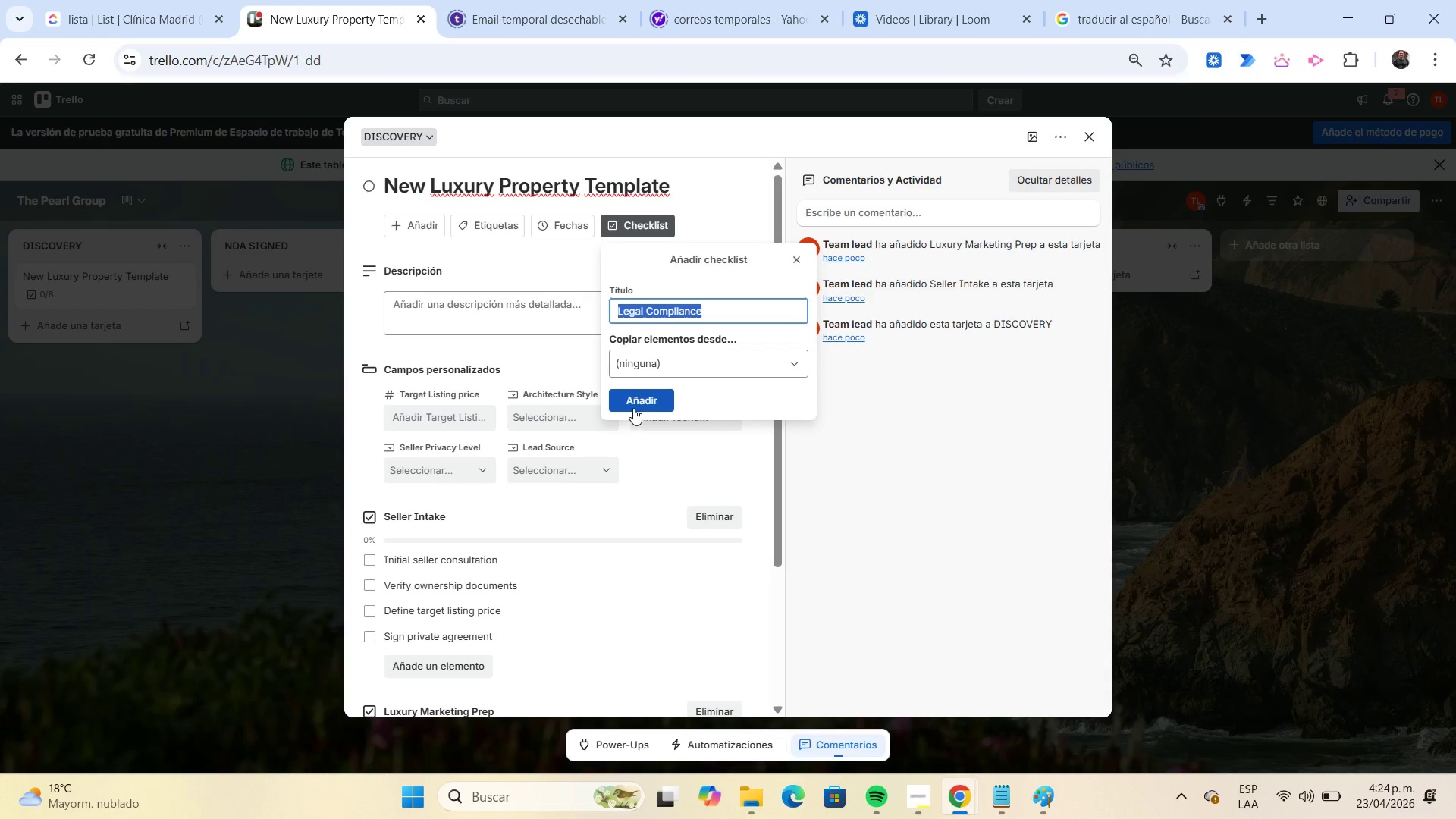 
left_click([637, 402])
 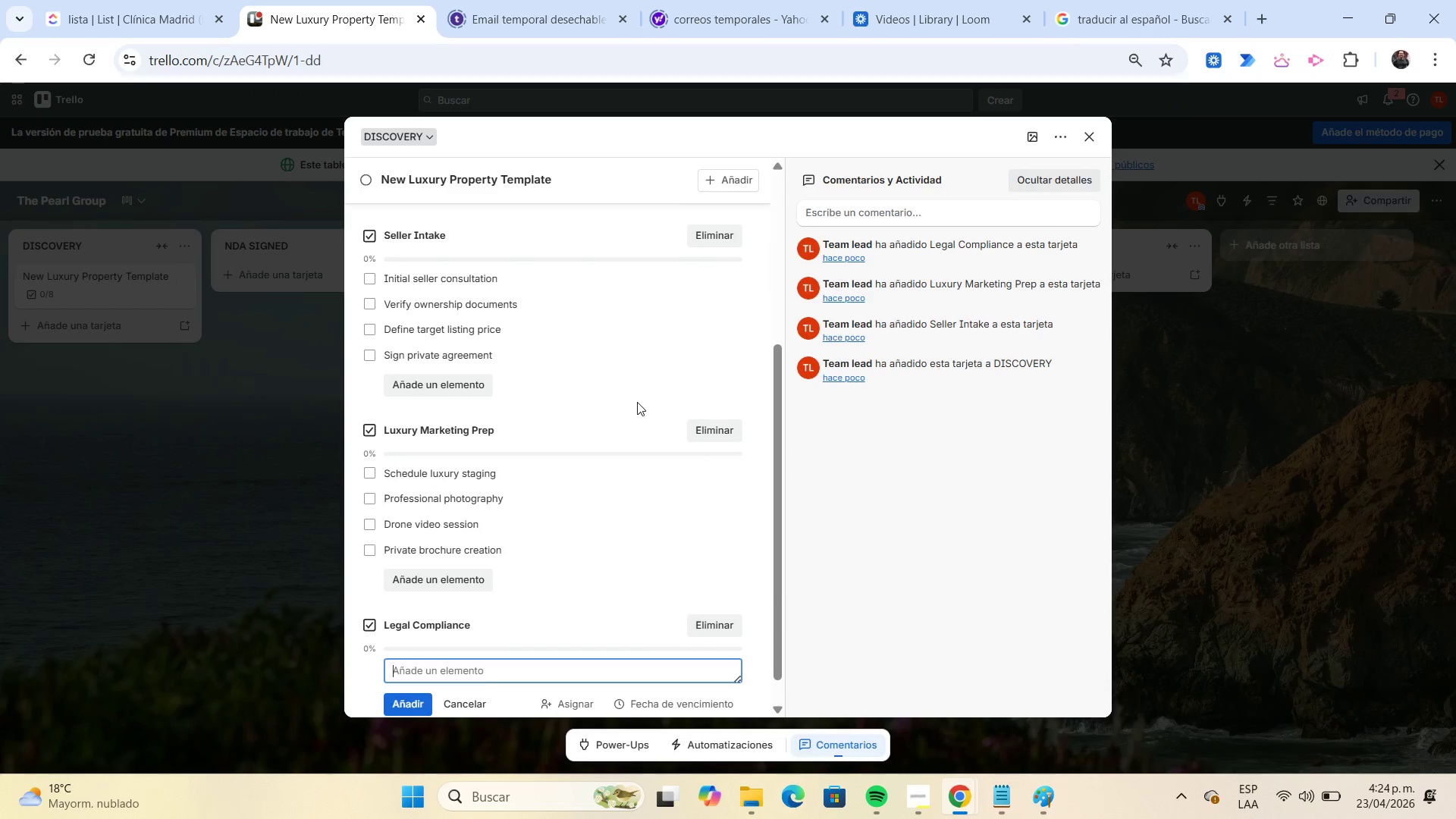 
scroll: coordinate [531, 450], scroll_direction: down, amount: 2.0
 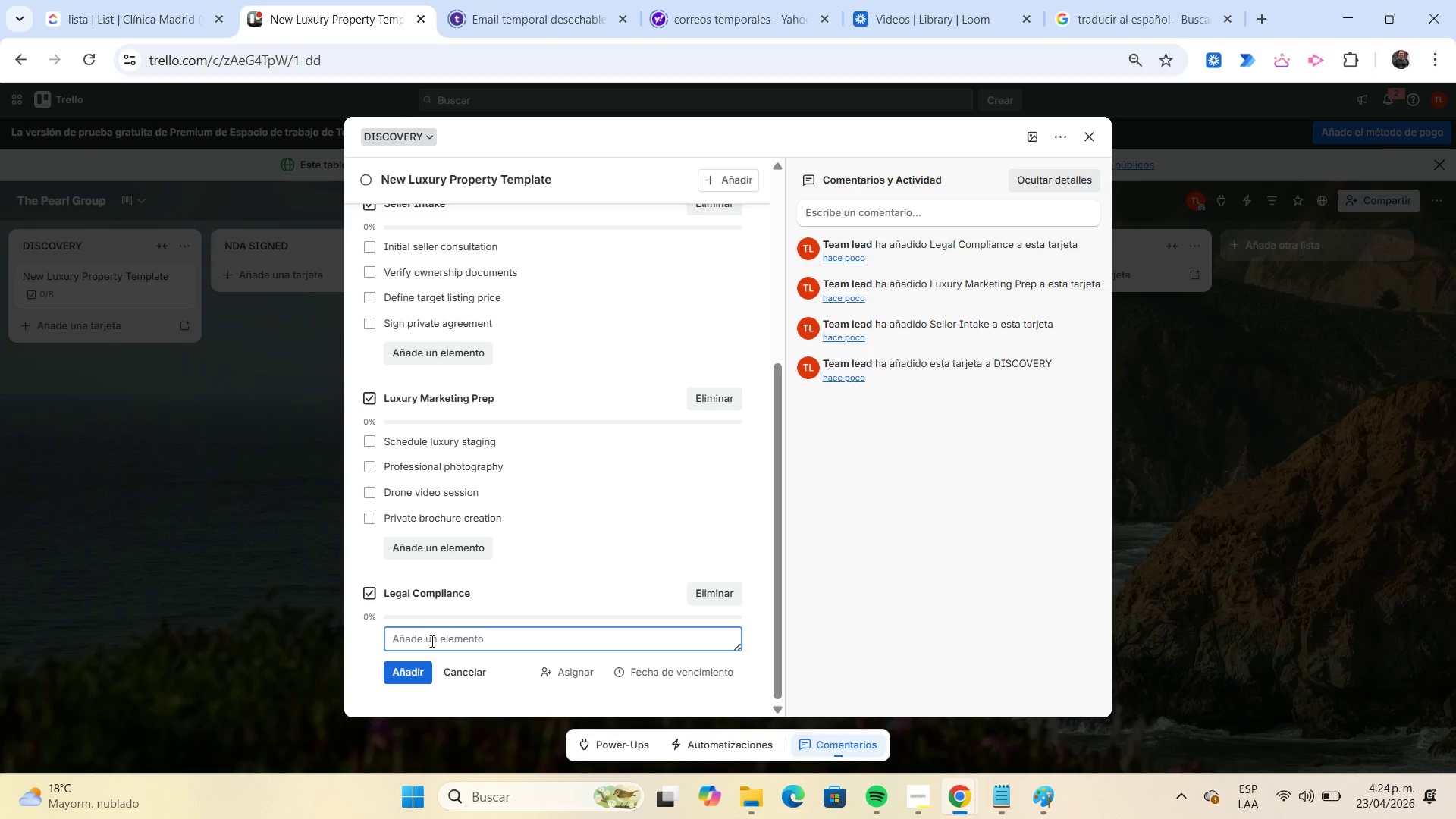 
type(Title verification)
 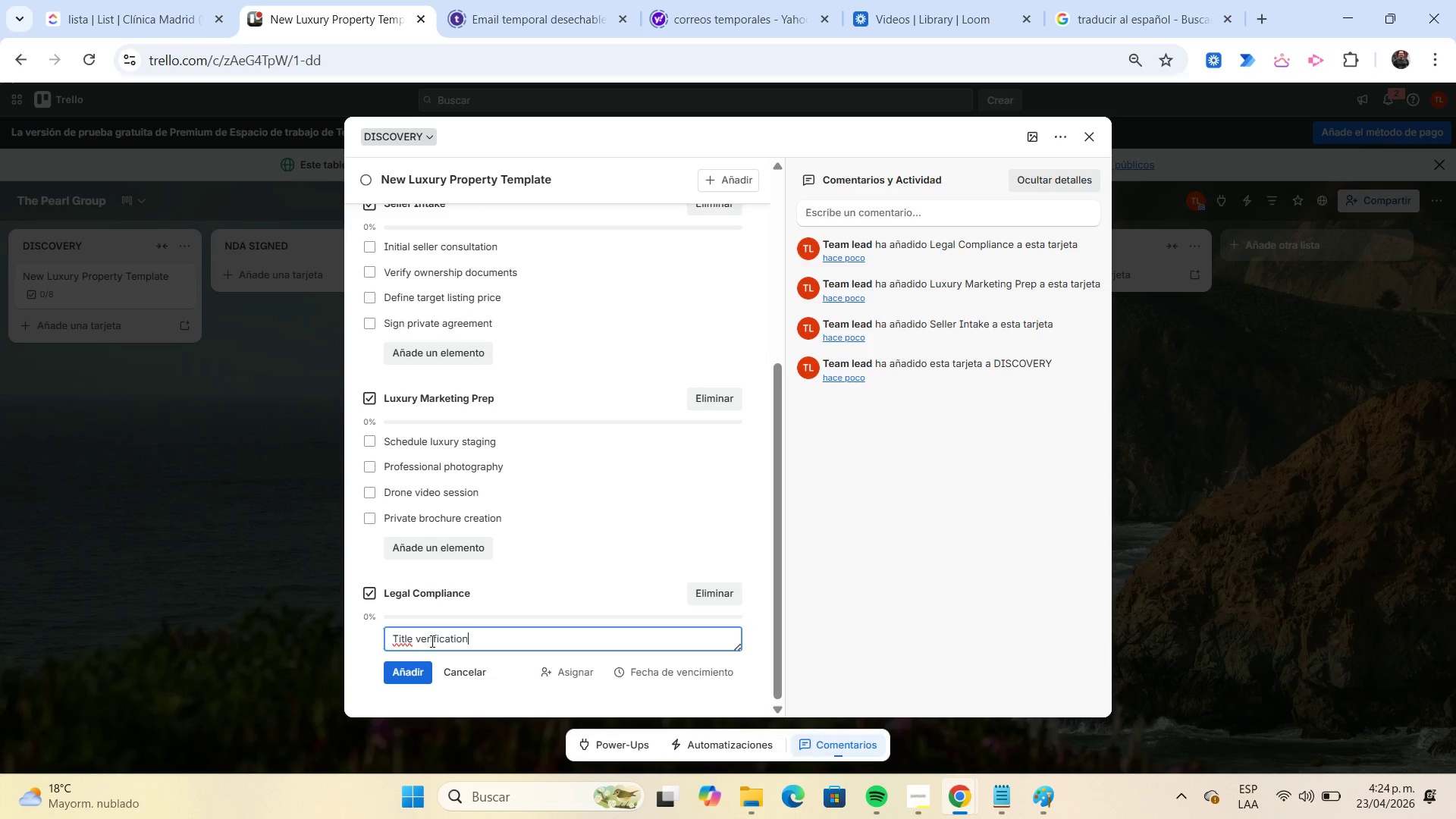 
key(Enter)
 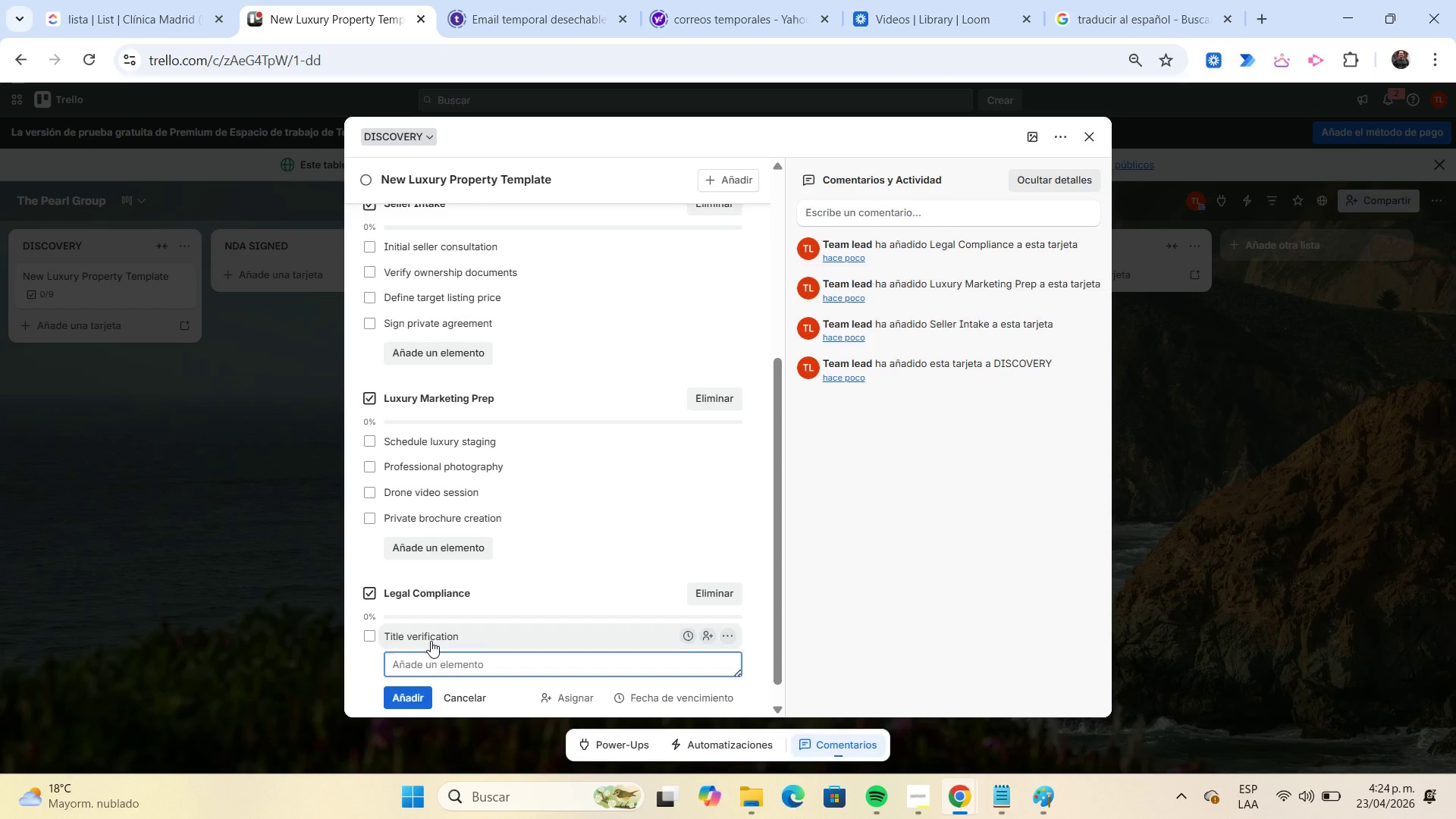 
type(Tax status review)
 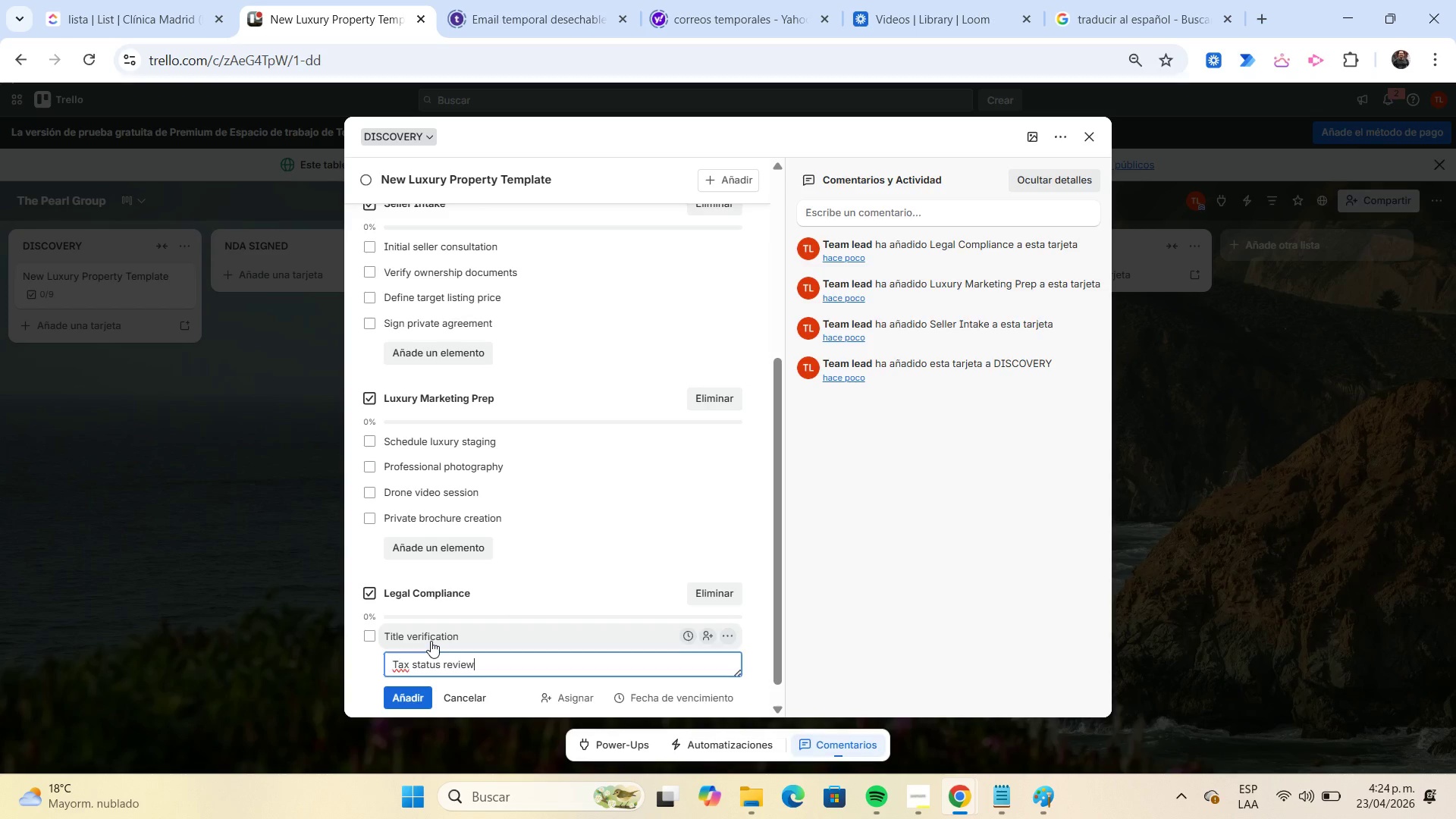 
key(Enter)
 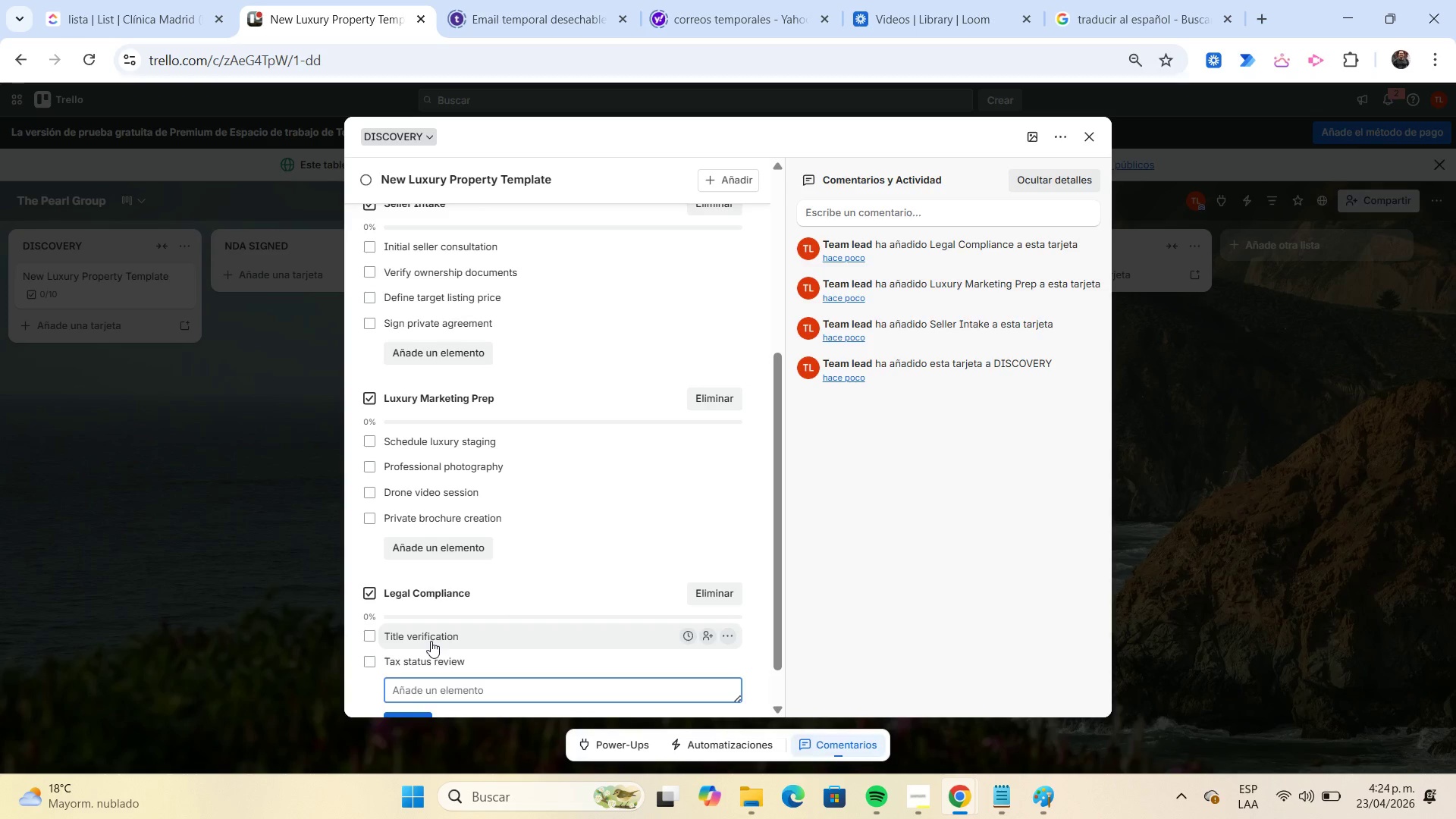 
type(NDA package for buyers)
 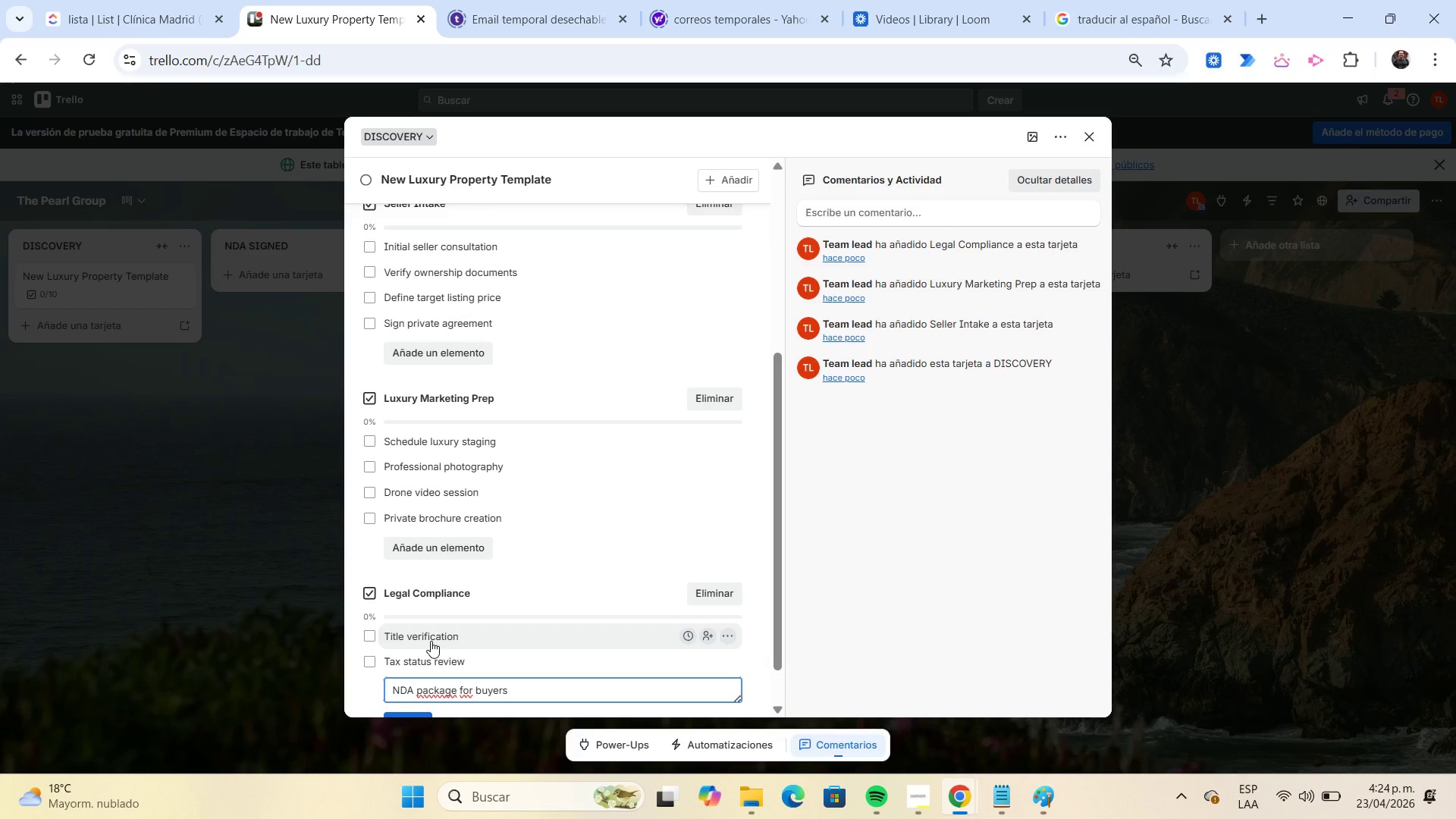 
key(Enter)
 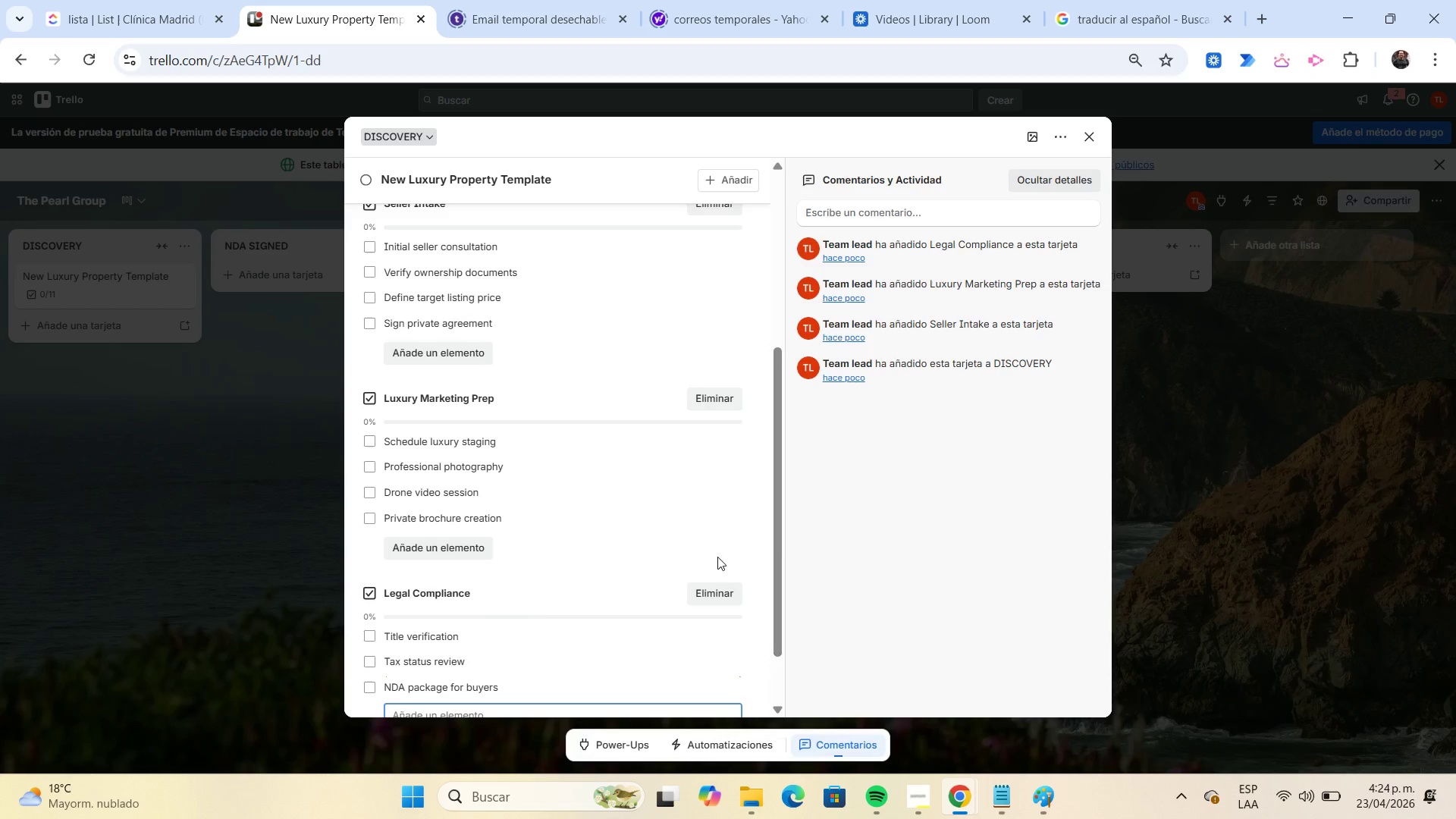 
left_click([758, 529])
 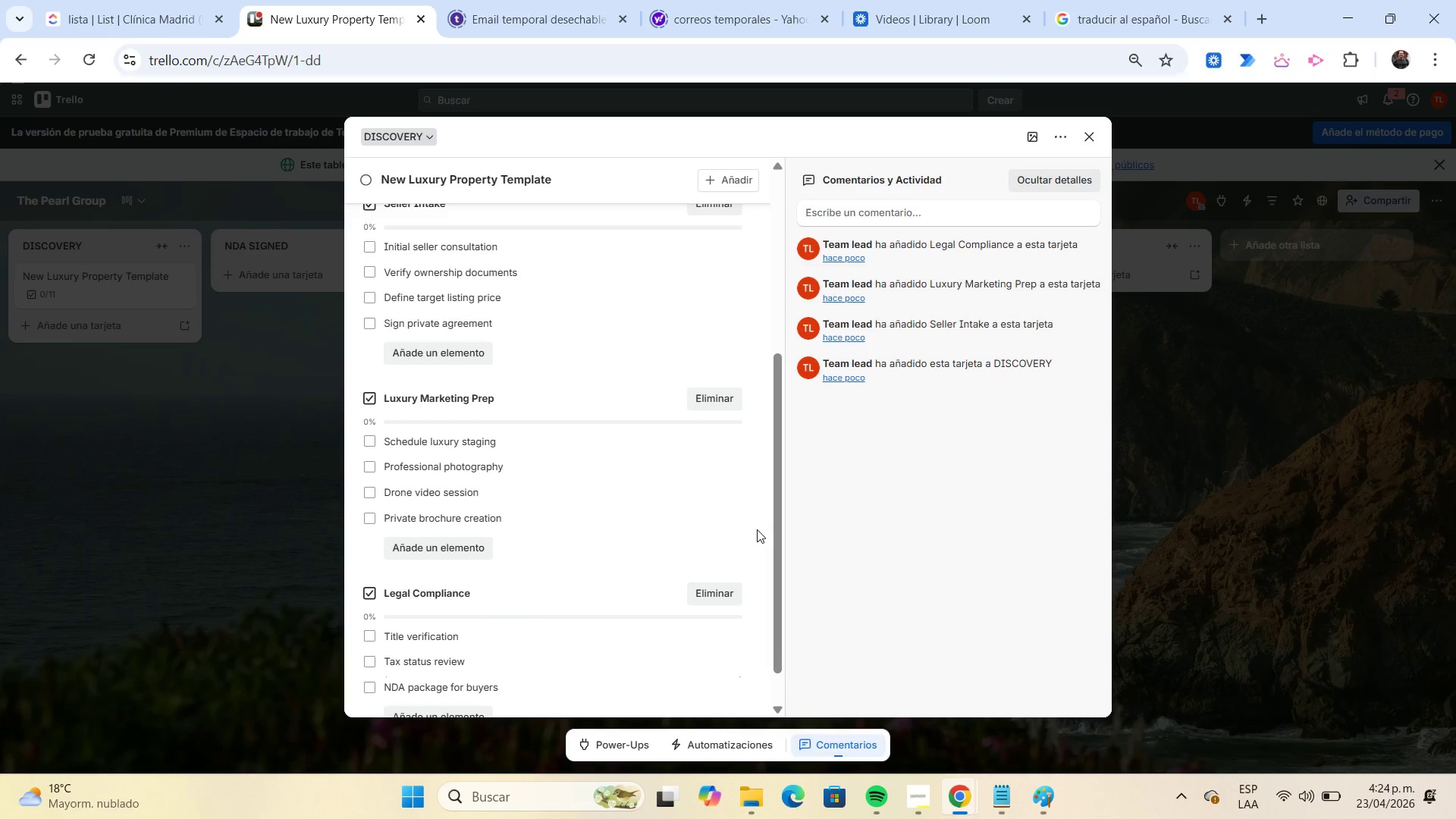 
scroll: coordinate [757, 529], scroll_direction: down, amount: 1.0
 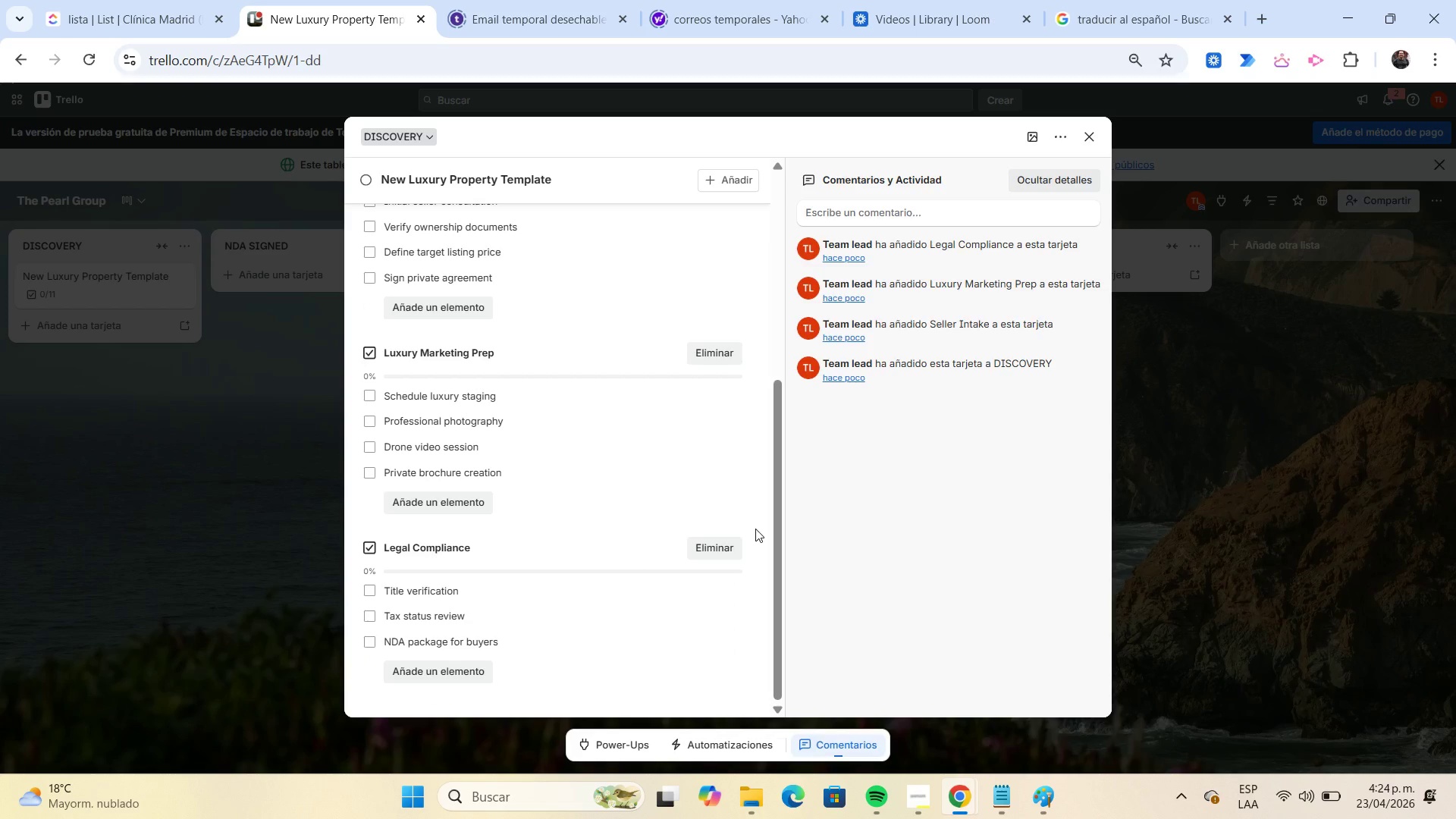 
scroll: coordinate [755, 529], scroll_direction: up, amount: 2.0
 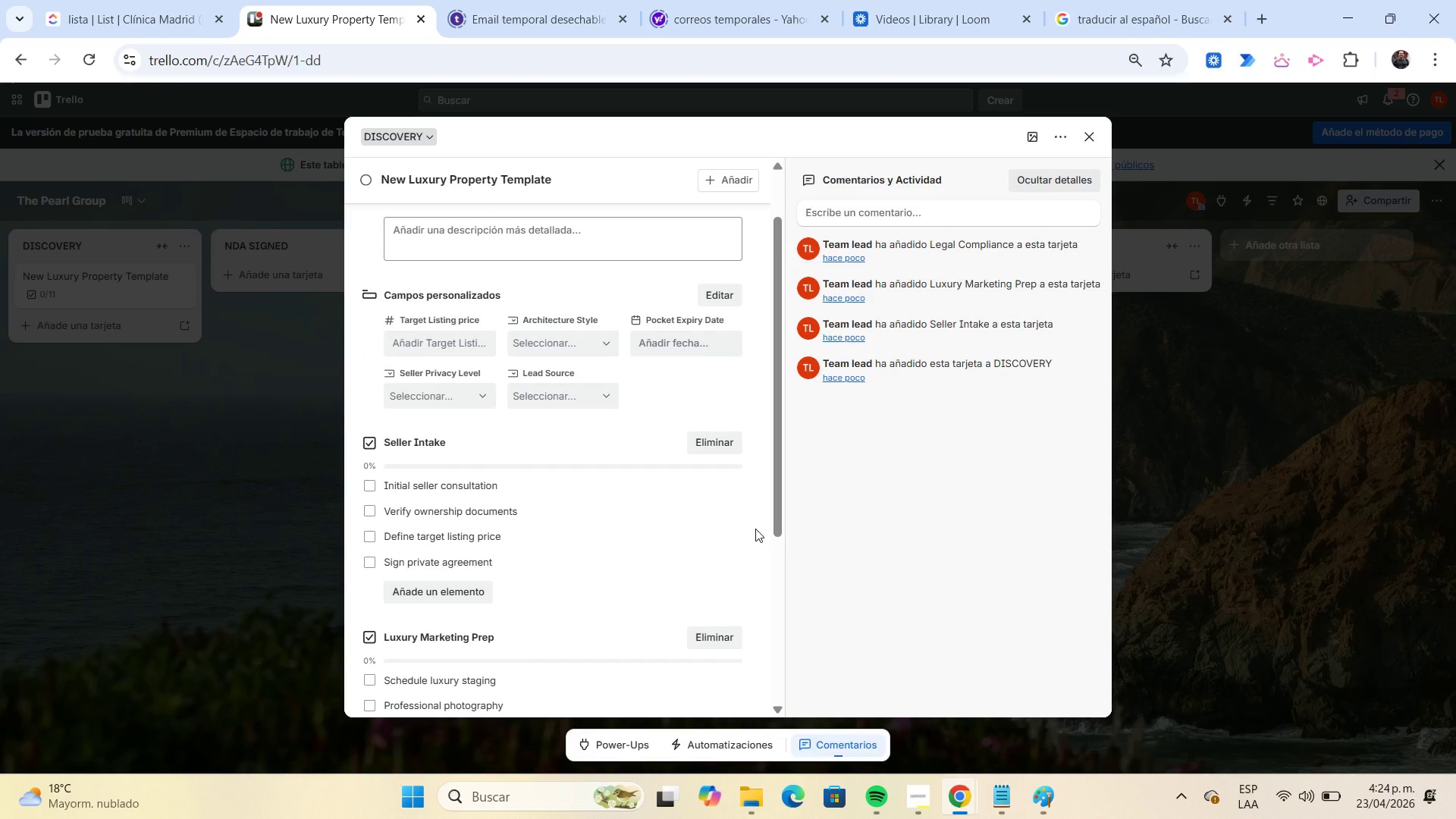 
wait(6.91)
 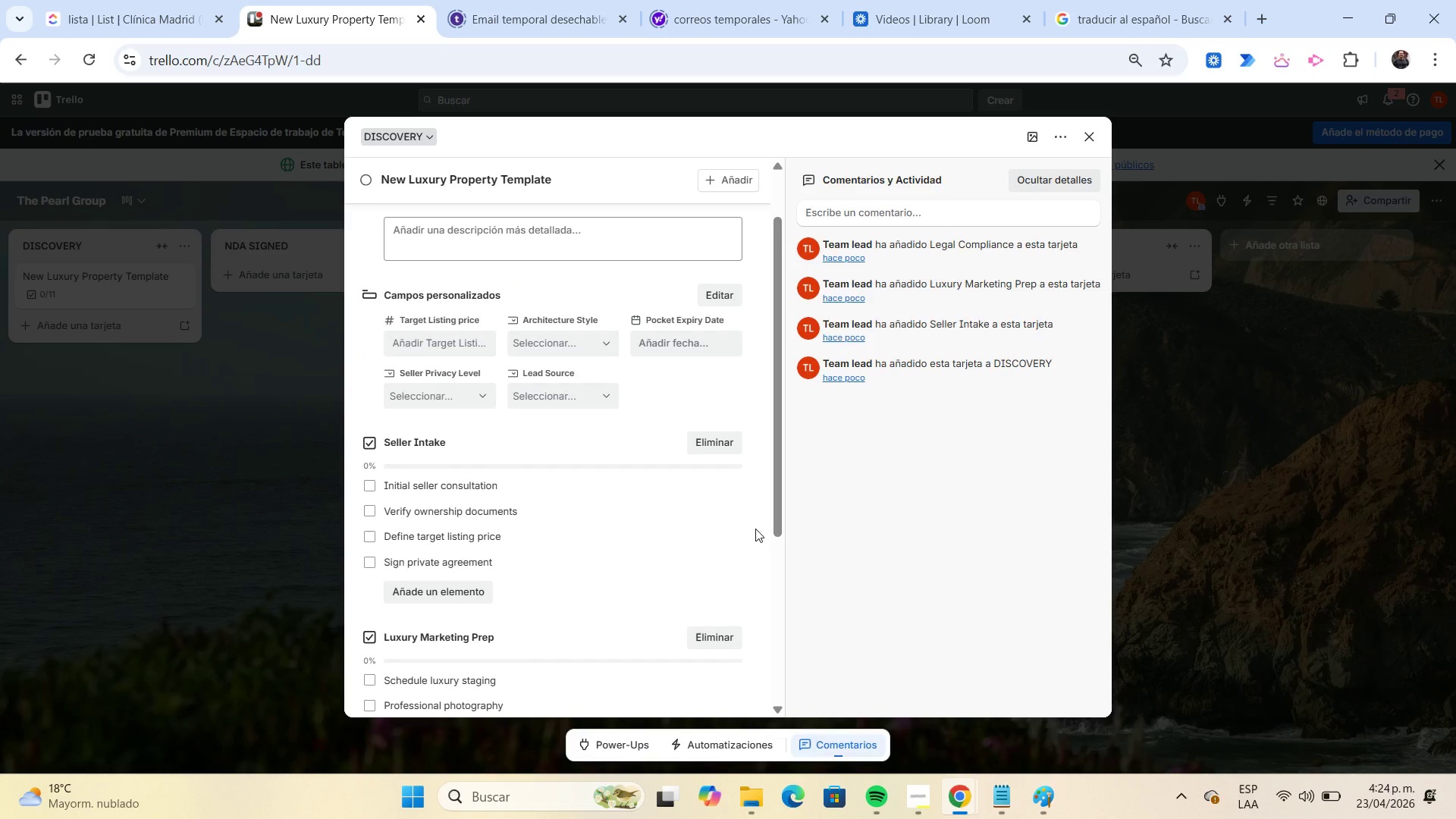 
left_click([930, 786])